 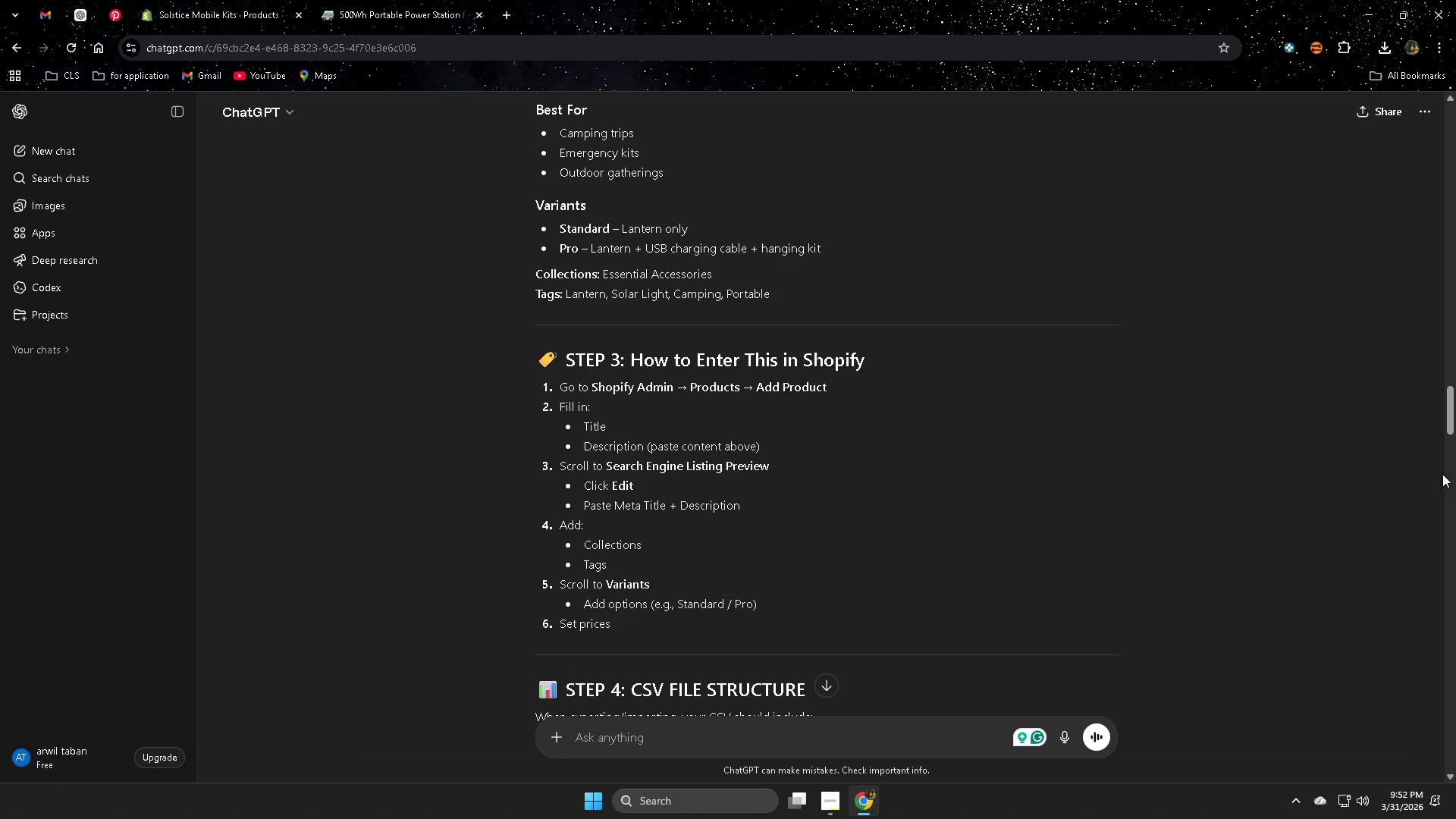 
scroll: coordinate [1248, 544], scroll_direction: up, amount: 8.0
 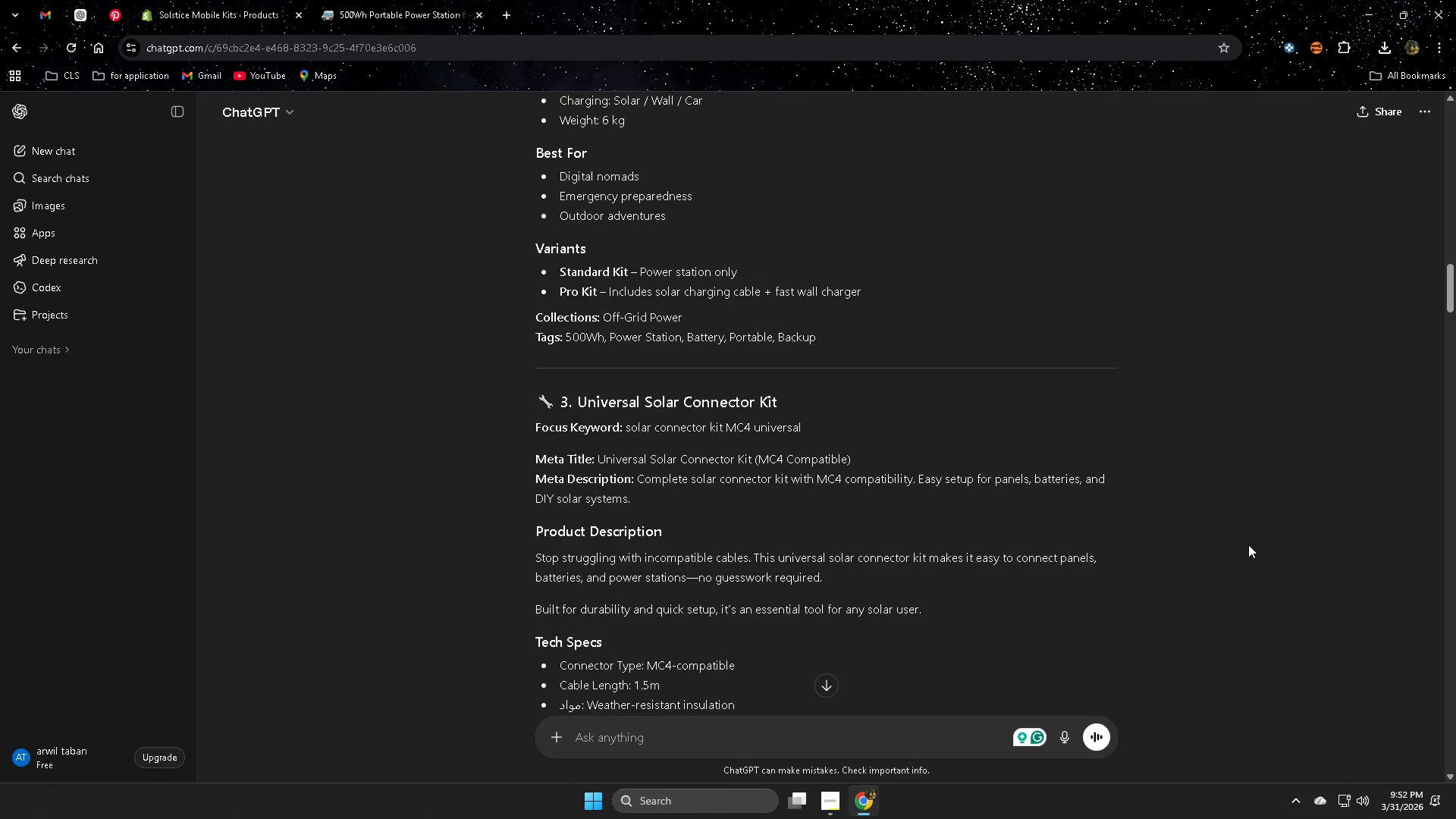 
scroll: coordinate [1248, 544], scroll_direction: down, amount: 3.0
 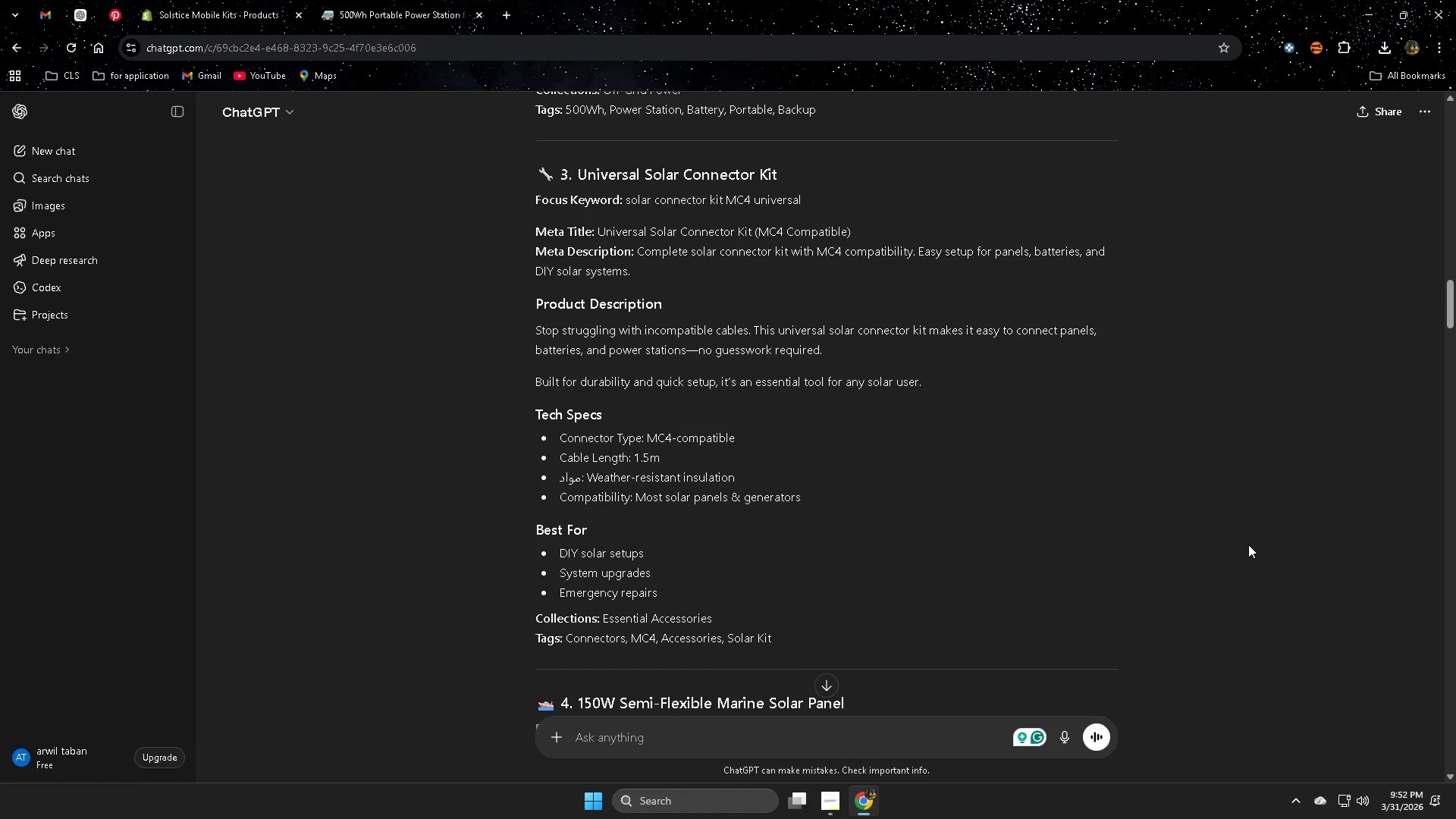 
scroll: coordinate [1249, 540], scroll_direction: up, amount: 19.0
 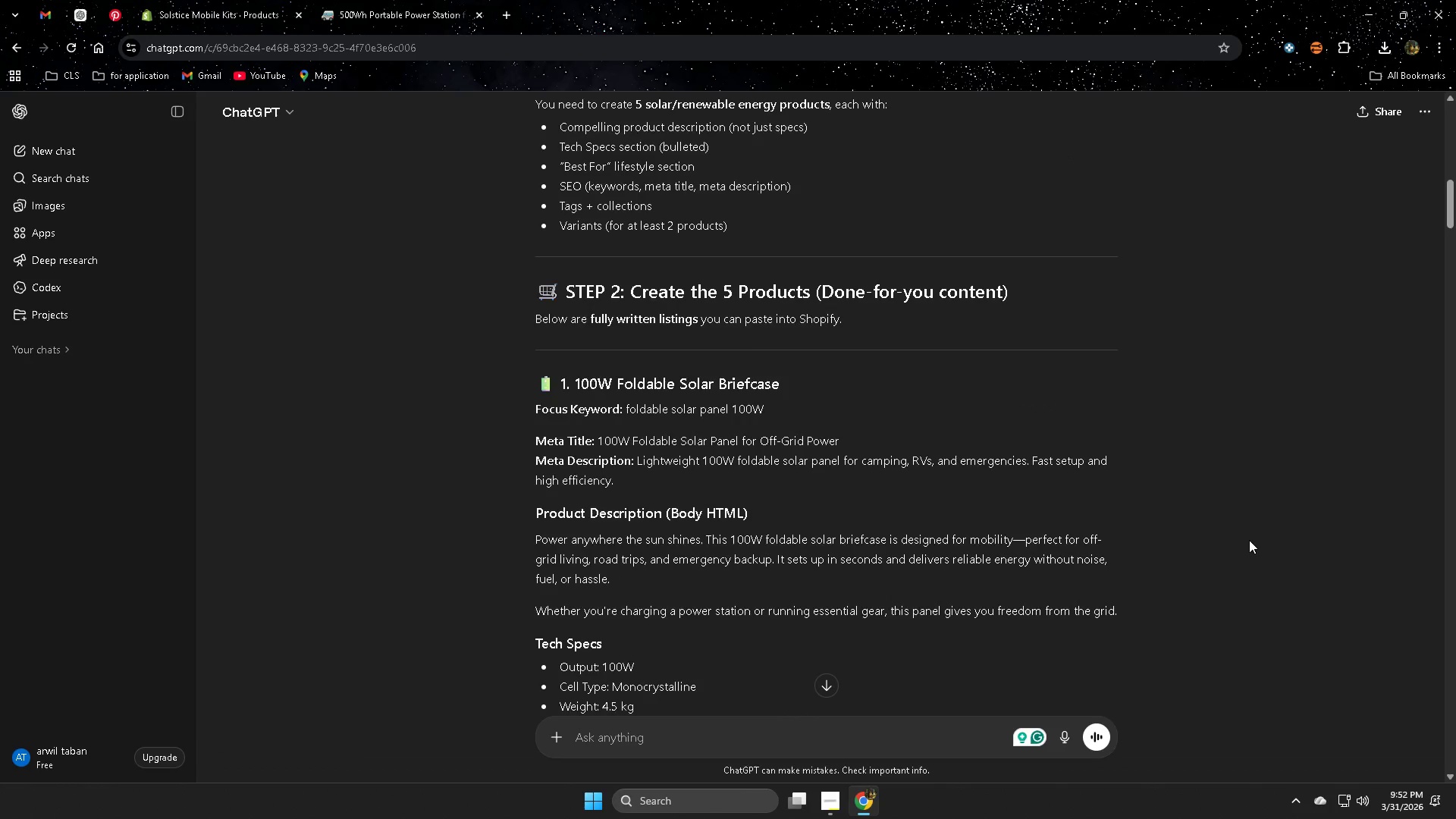 
scroll: coordinate [1249, 540], scroll_direction: down, amount: 11.0